 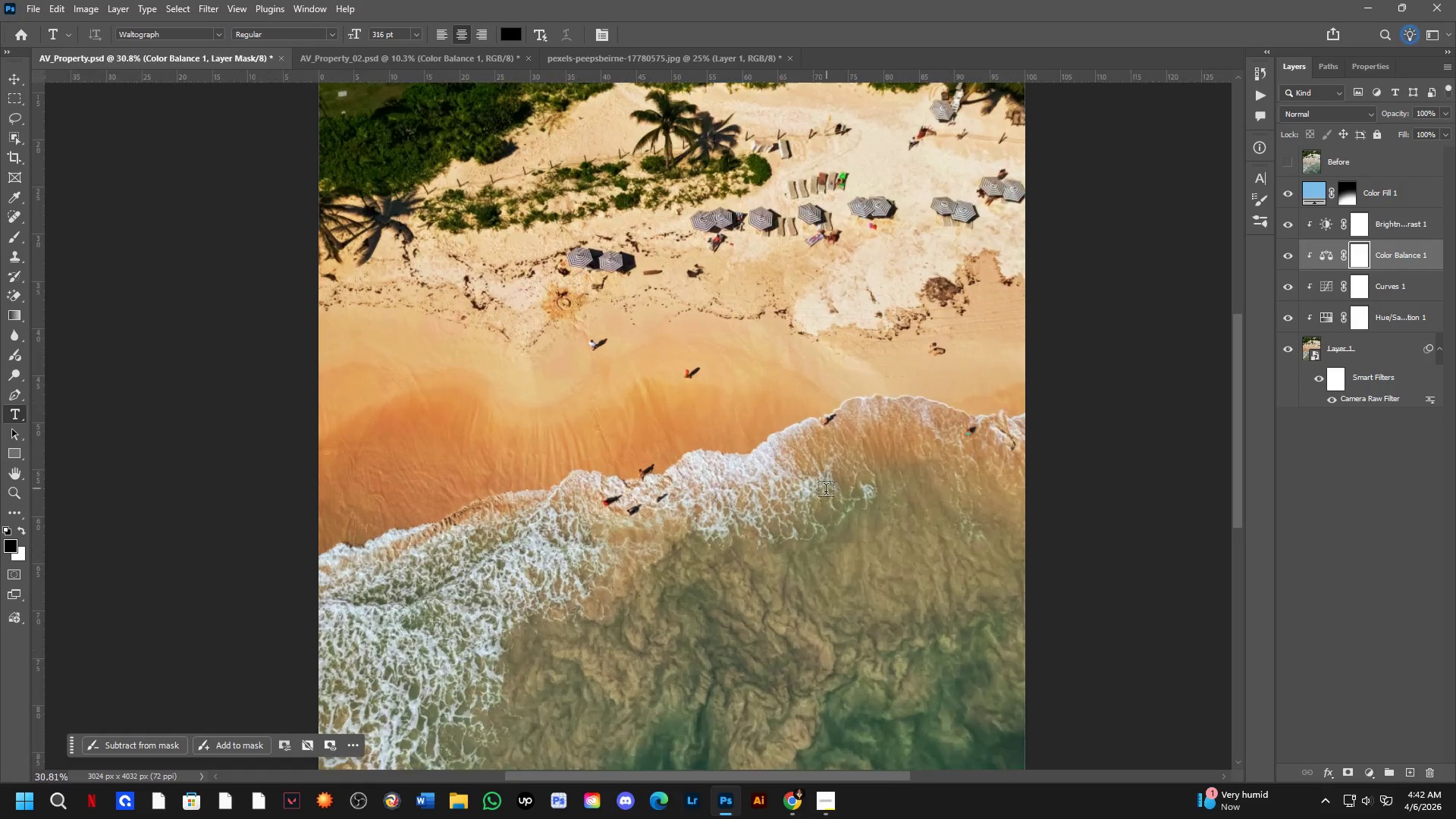 
left_click_drag(start_coordinate=[817, 541], to_coordinate=[807, 497])
 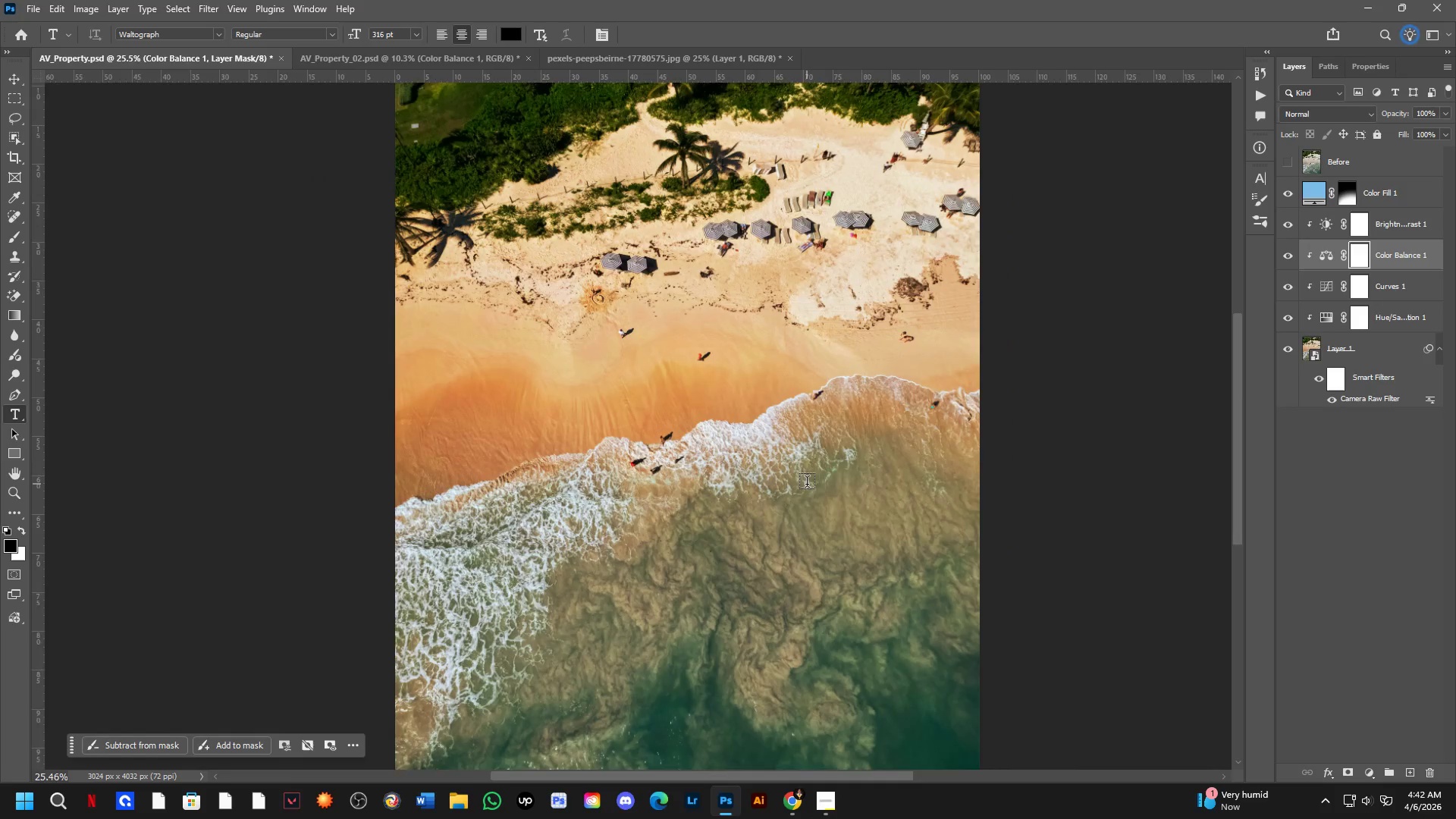 
scroll: coordinate [827, 485], scroll_direction: up, amount: 6.0
 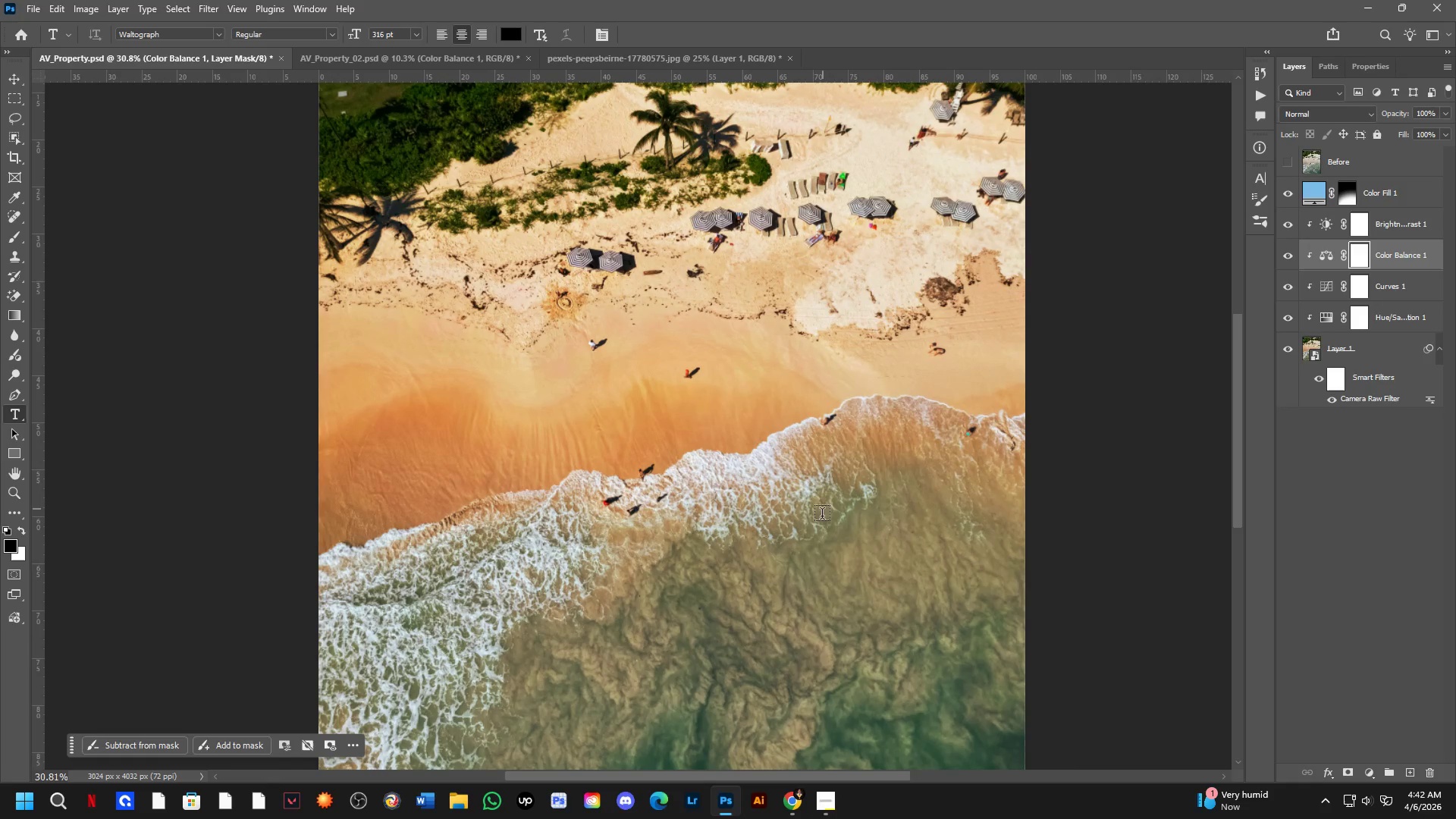 
hold_key(key=Space, duration=0.41)
 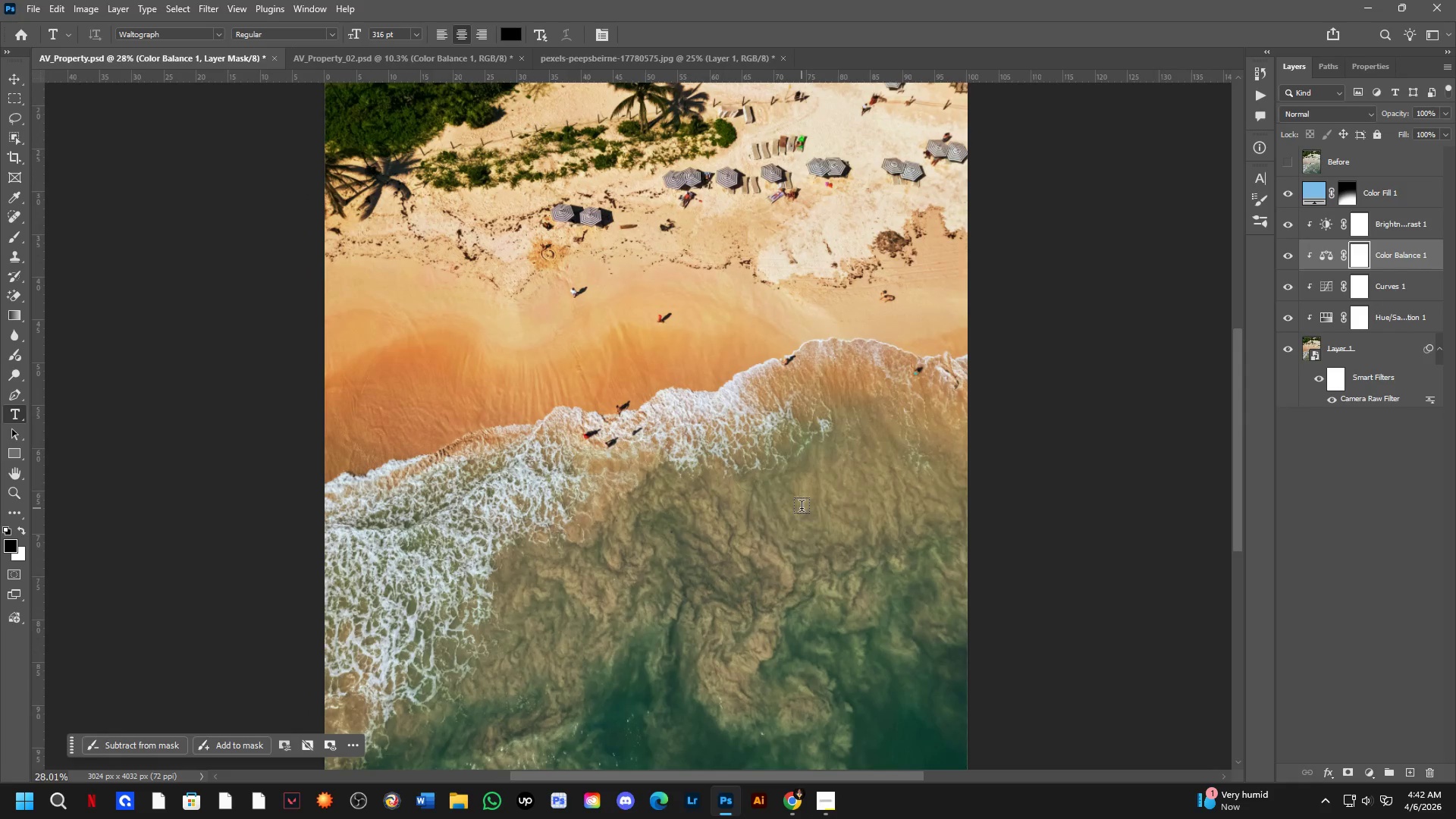 
left_click_drag(start_coordinate=[827, 526], to_coordinate=[802, 508])
 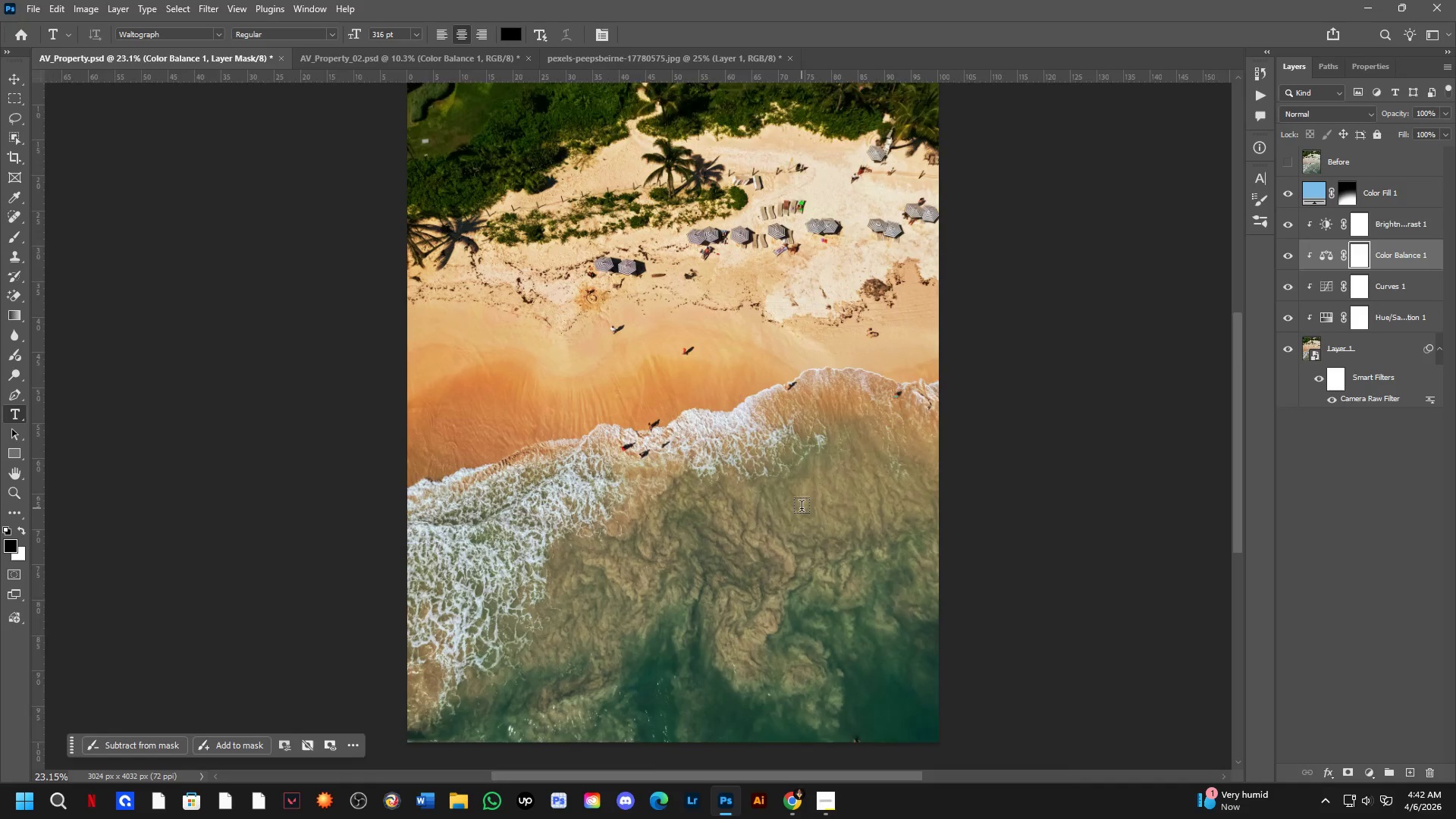 
scroll: coordinate [807, 484], scroll_direction: down, amount: 3.0
 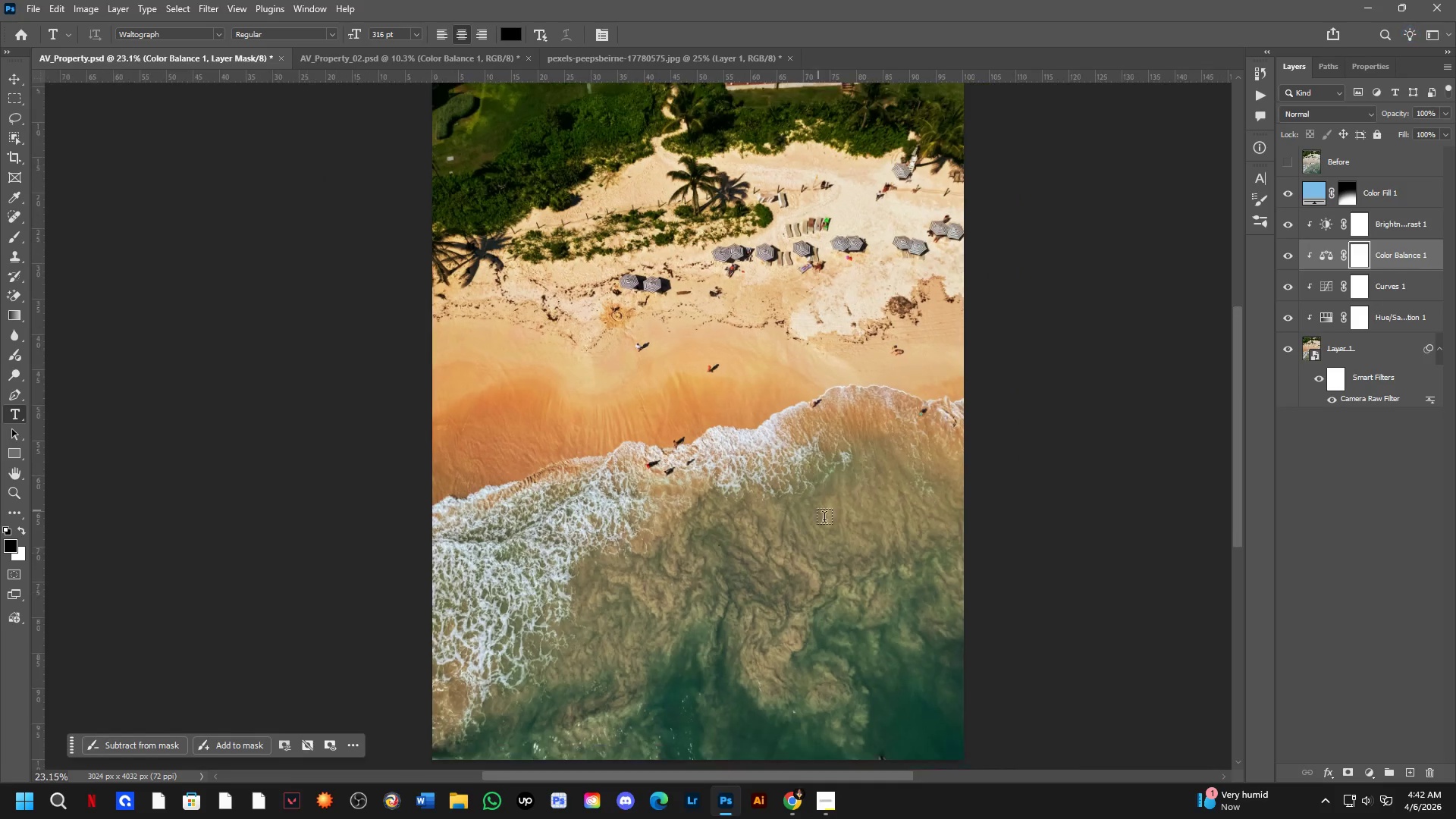 
scroll: coordinate [802, 508], scroll_direction: up, amount: 2.0
 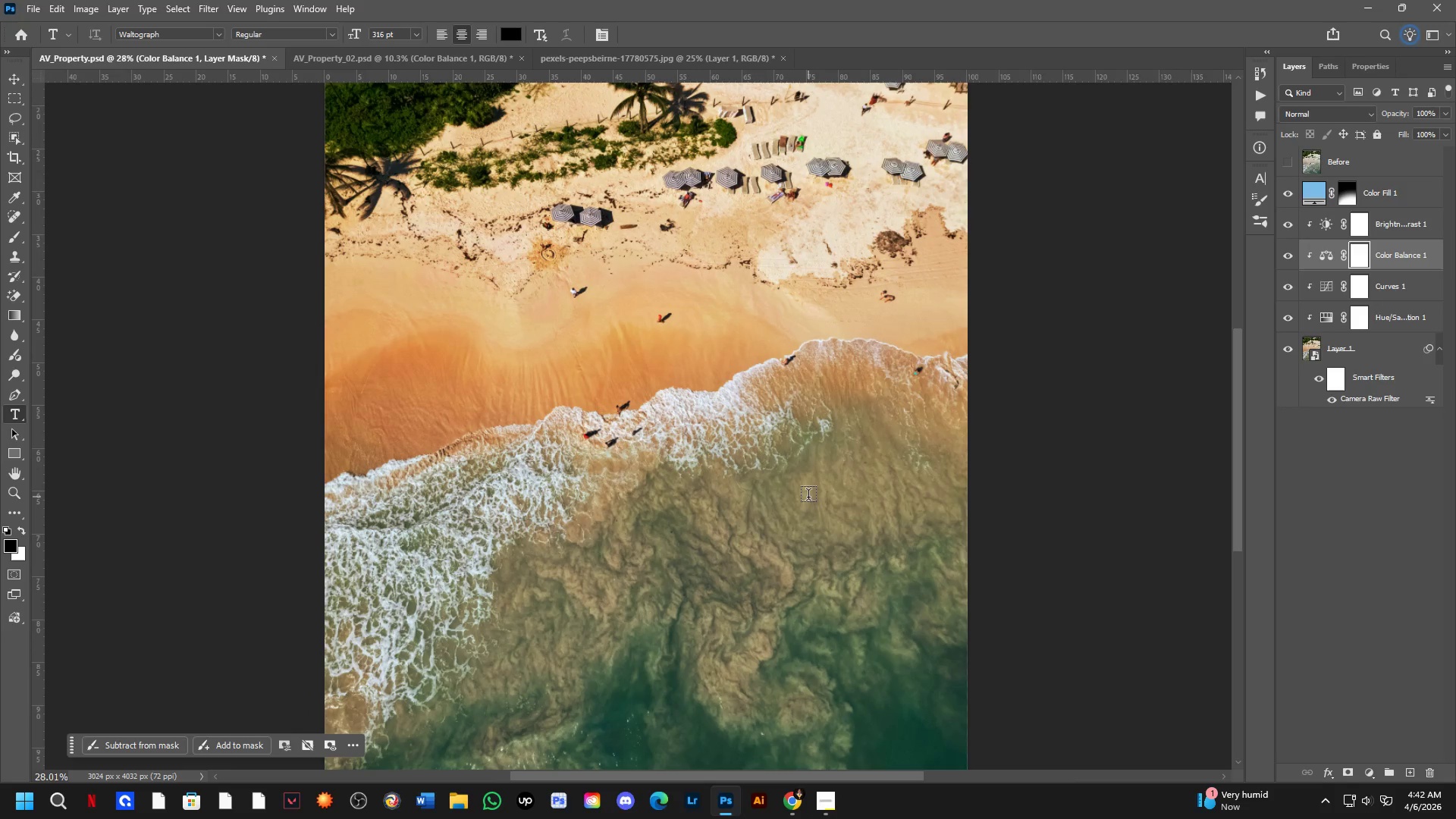 
hold_key(key=Space, duration=0.56)
 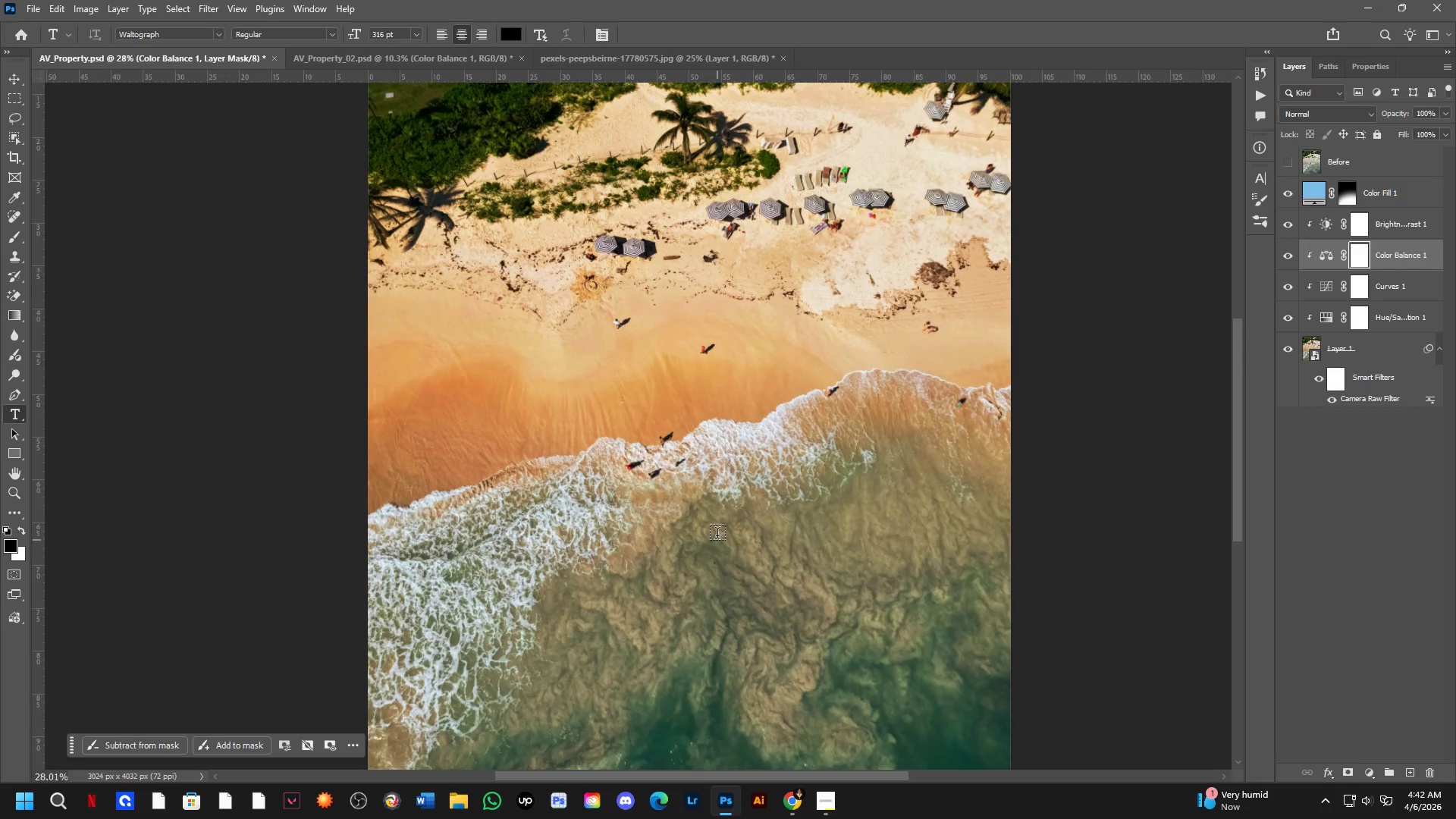 
left_click_drag(start_coordinate=[718, 528], to_coordinate=[730, 561])
 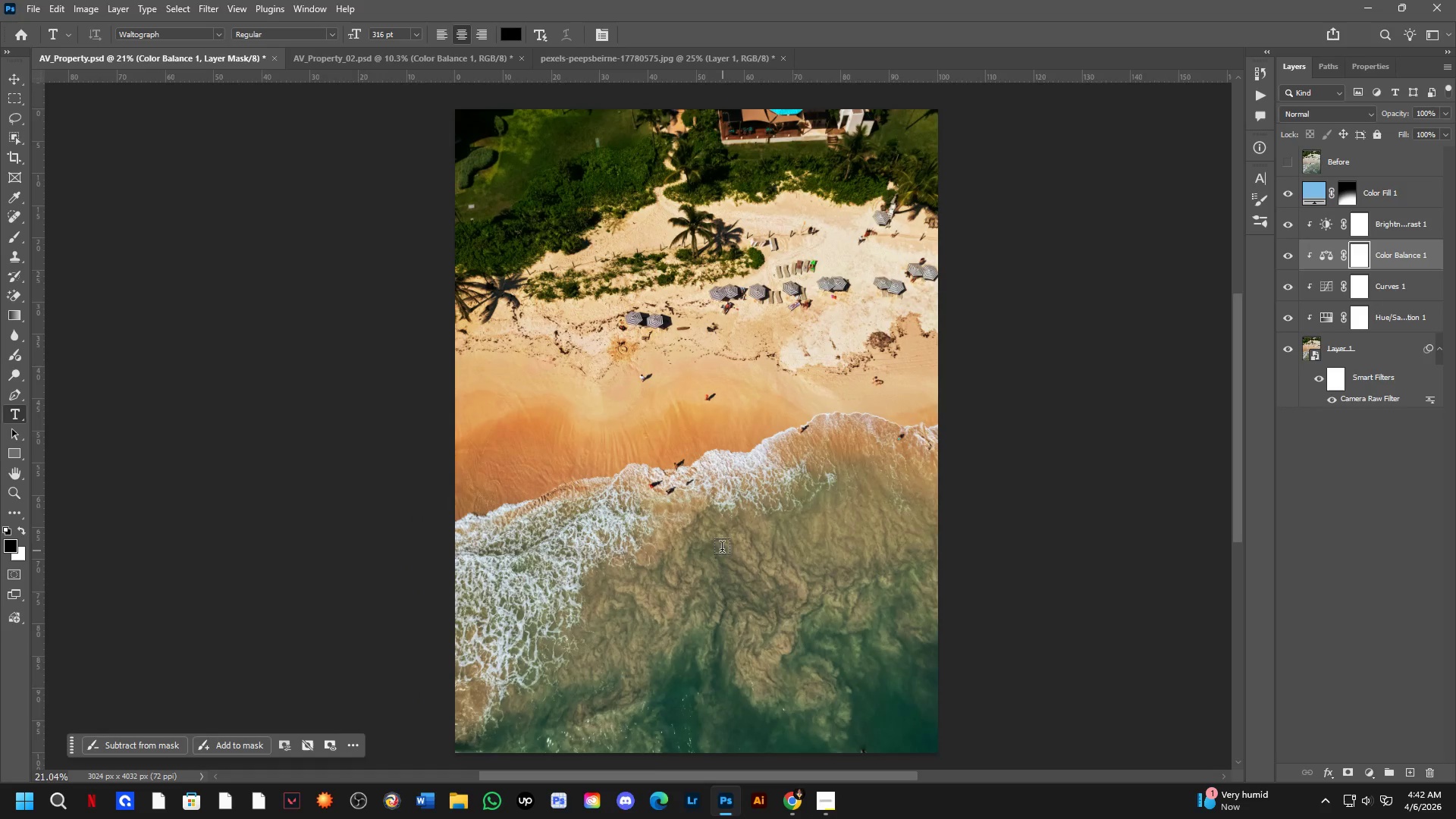 
scroll: coordinate [800, 504], scroll_direction: down, amount: 3.0
 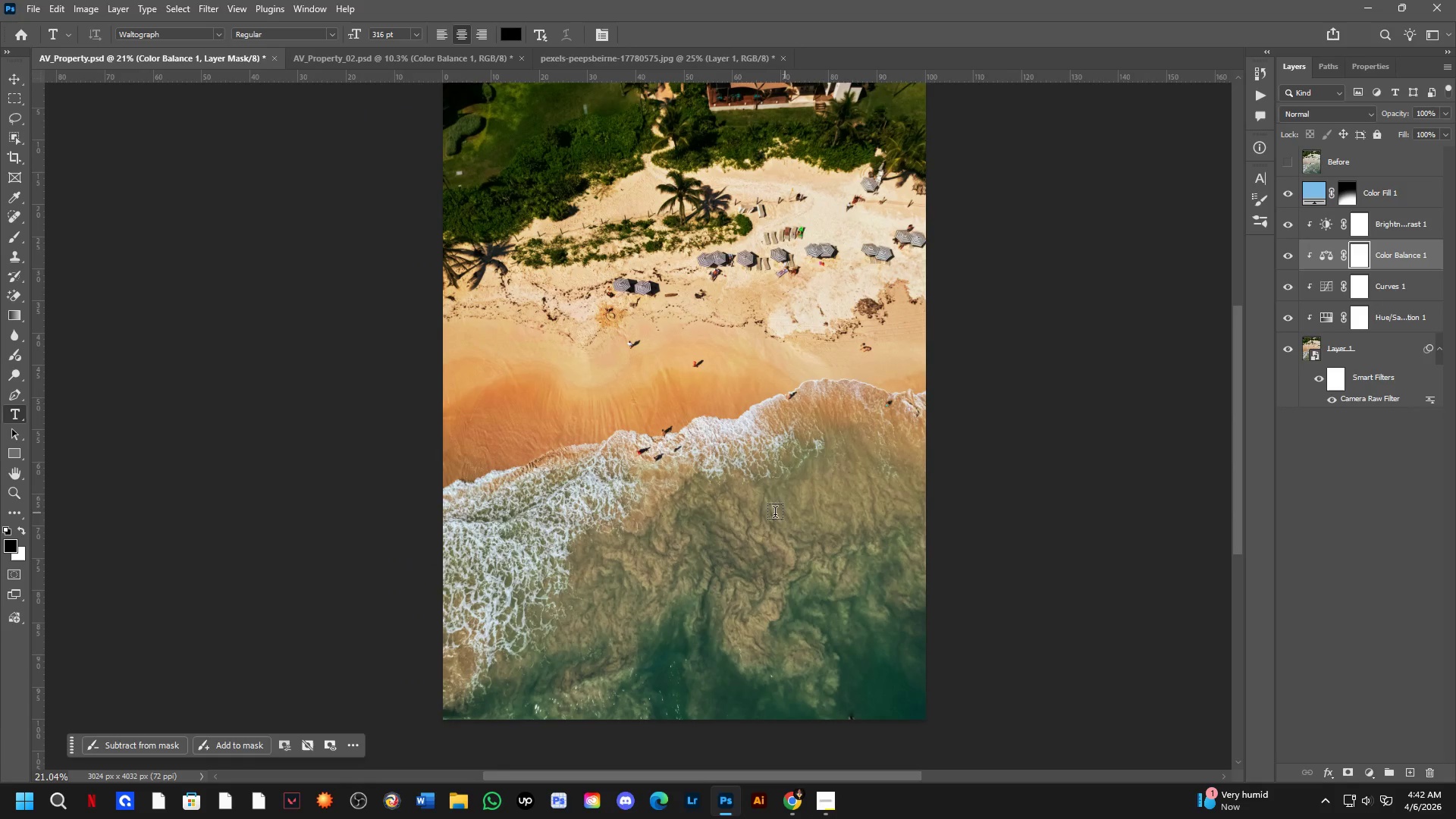 
hold_key(key=Space, duration=1.5)
 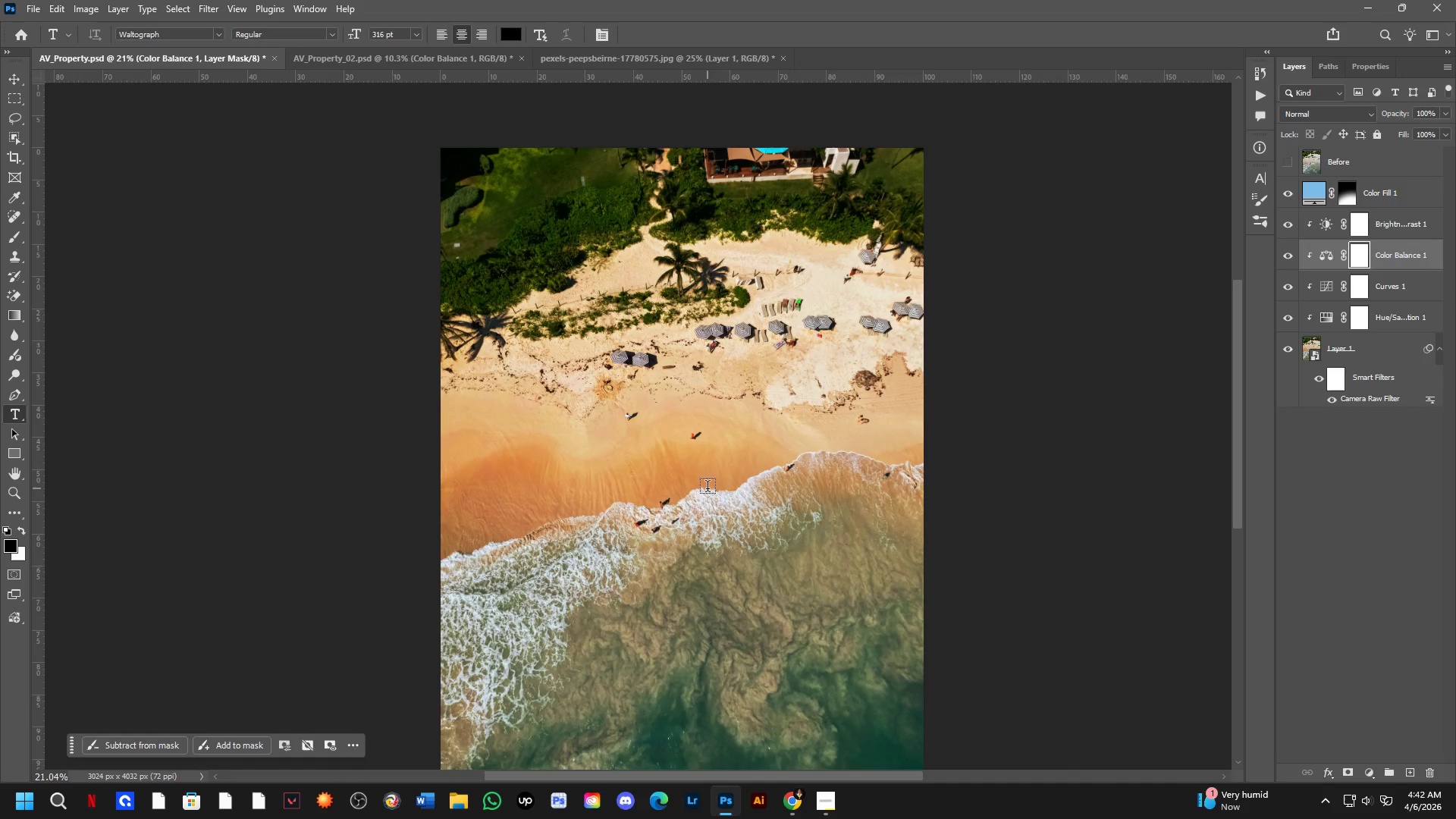 
left_click_drag(start_coordinate=[729, 436], to_coordinate=[713, 505])
 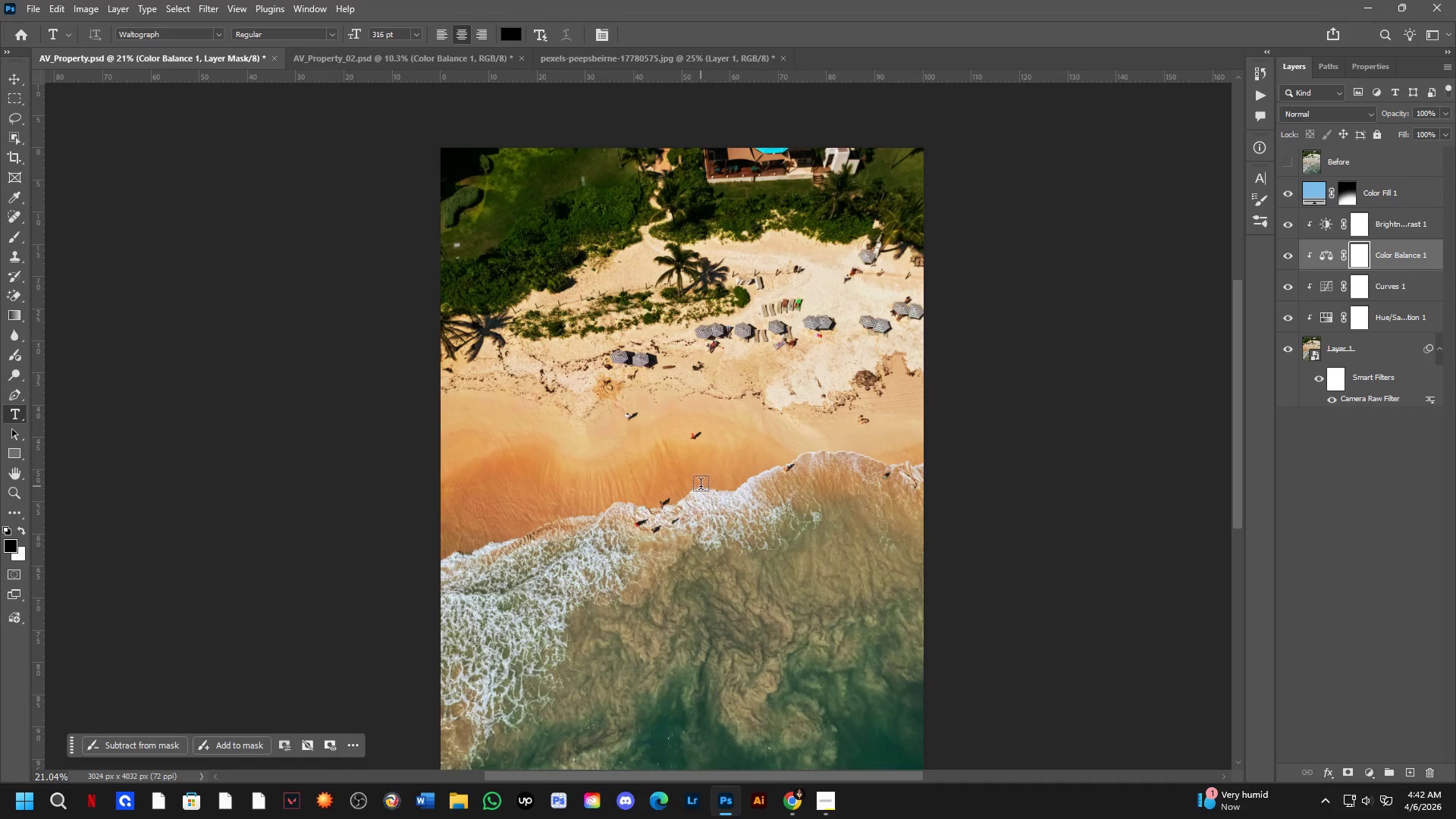 
scroll: coordinate [717, 541], scroll_direction: up, amount: 3.0
 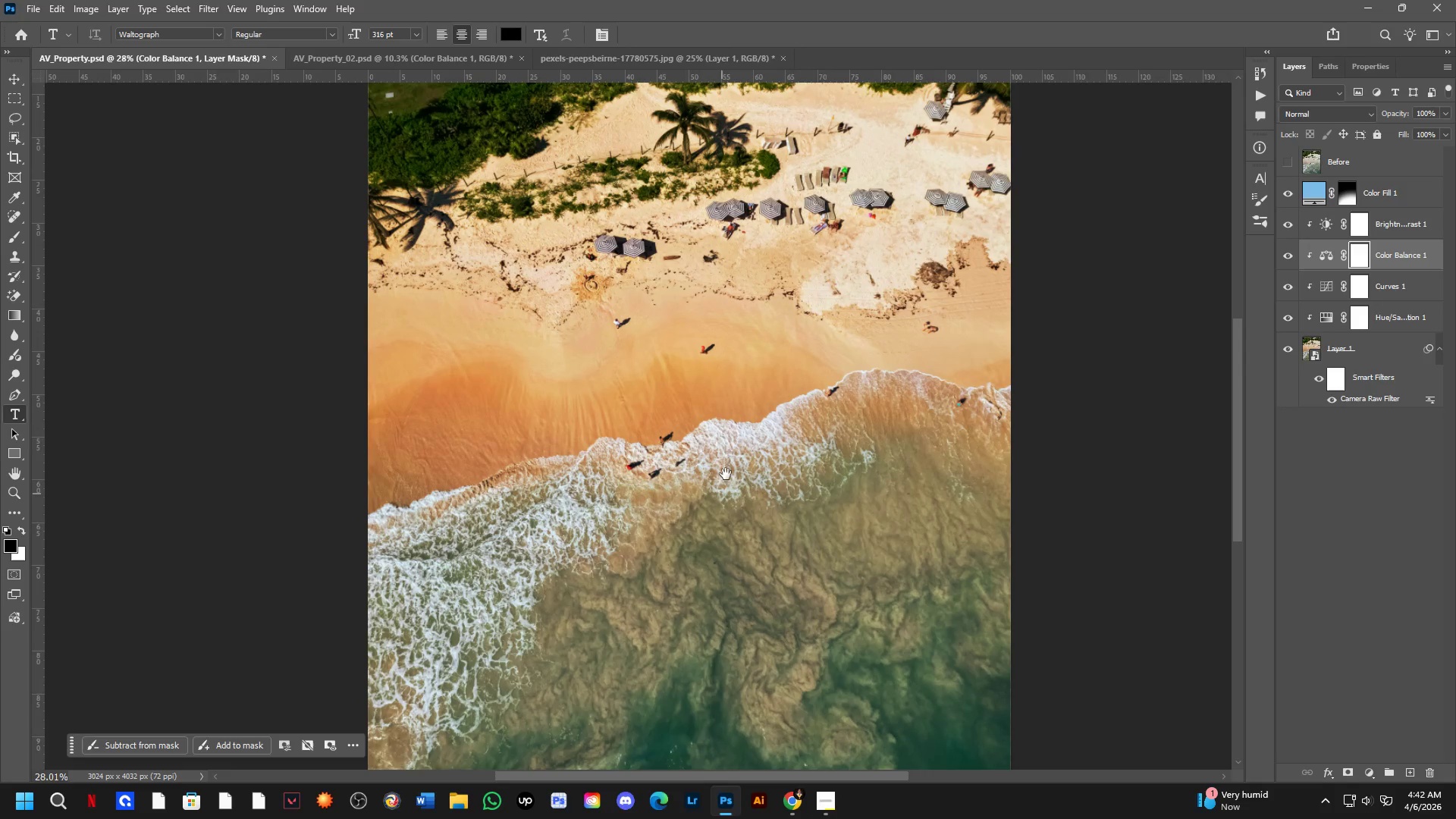 
key(Space)
 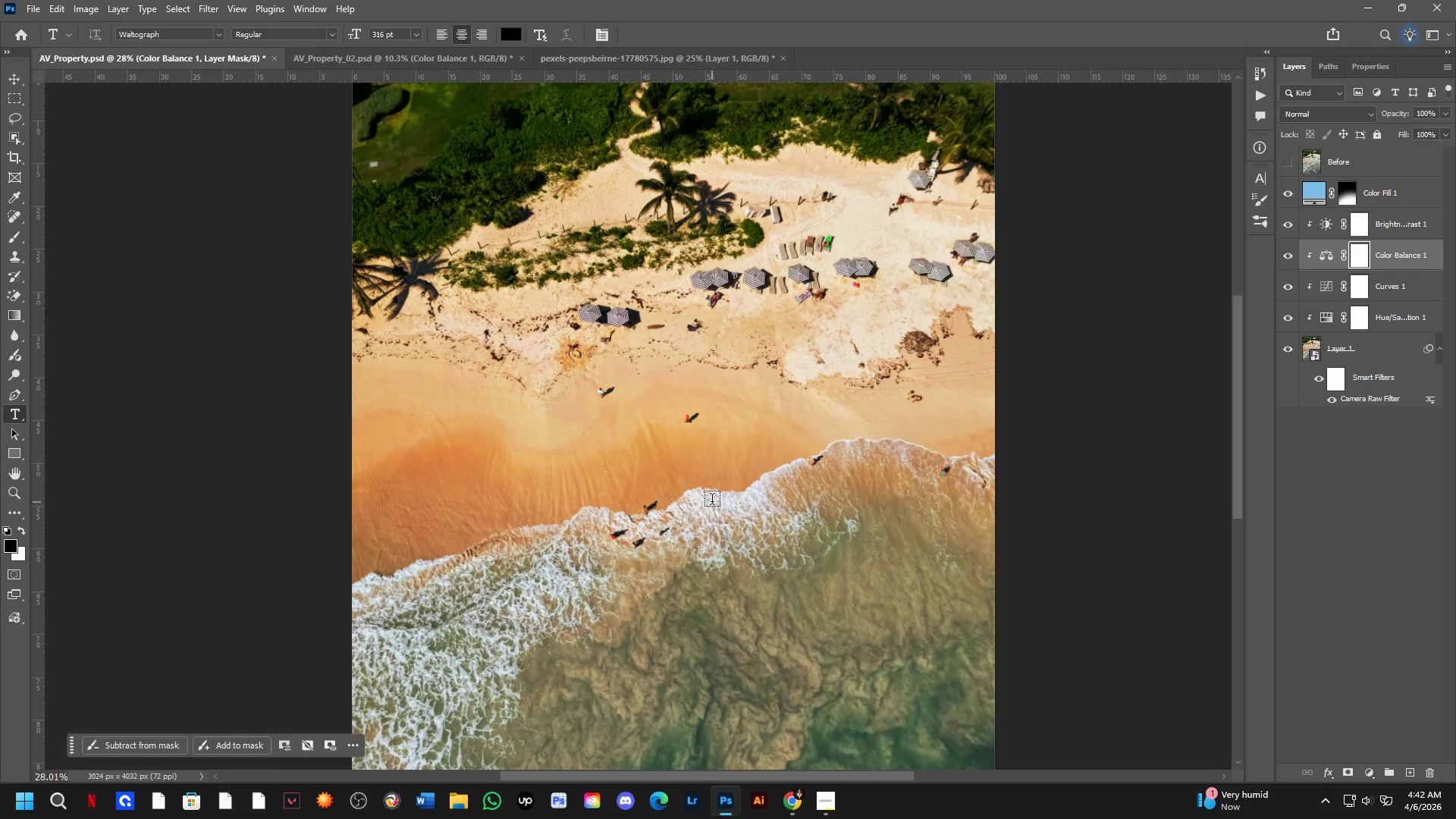 
key(Space)
 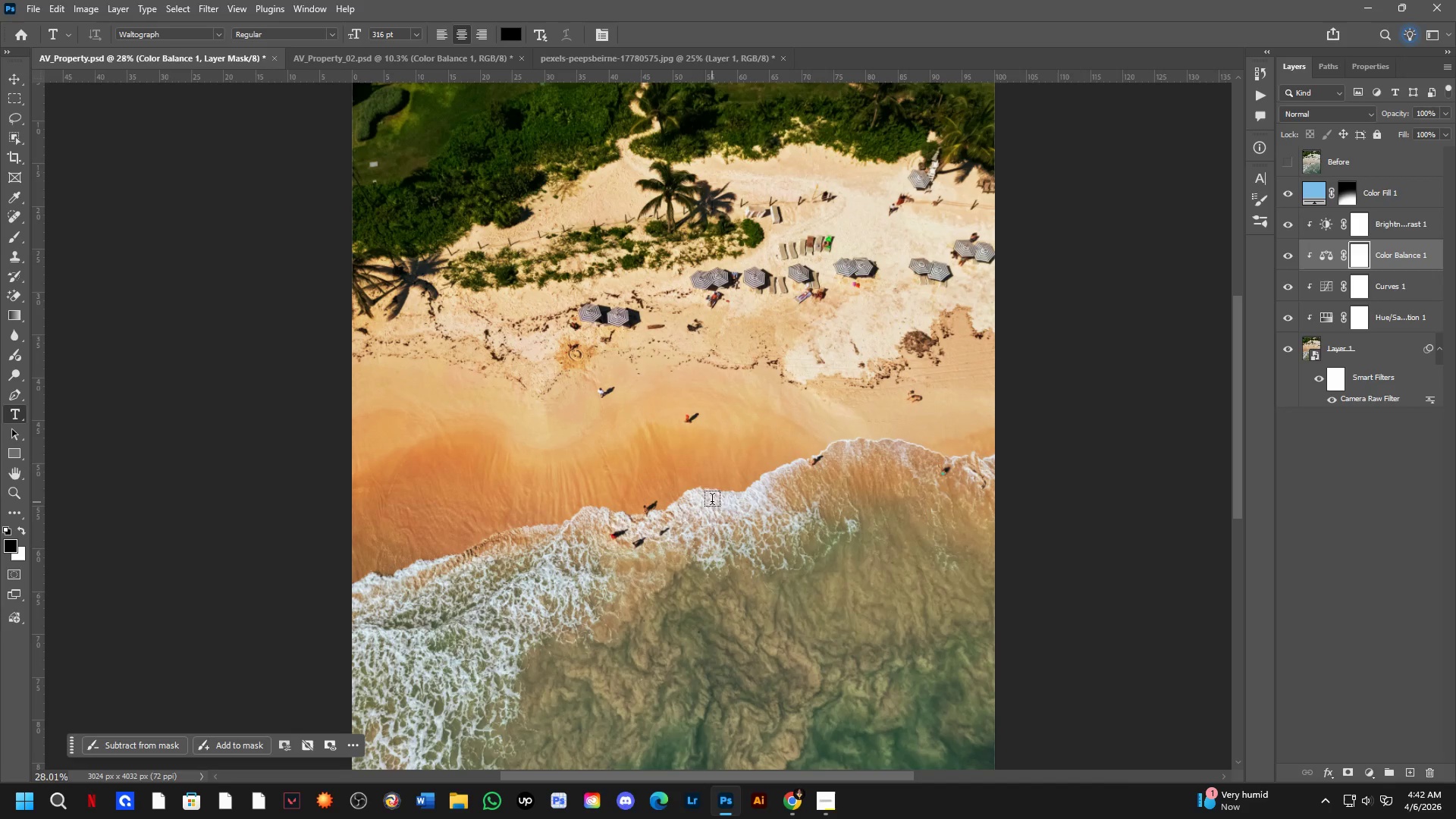 
key(Space)
 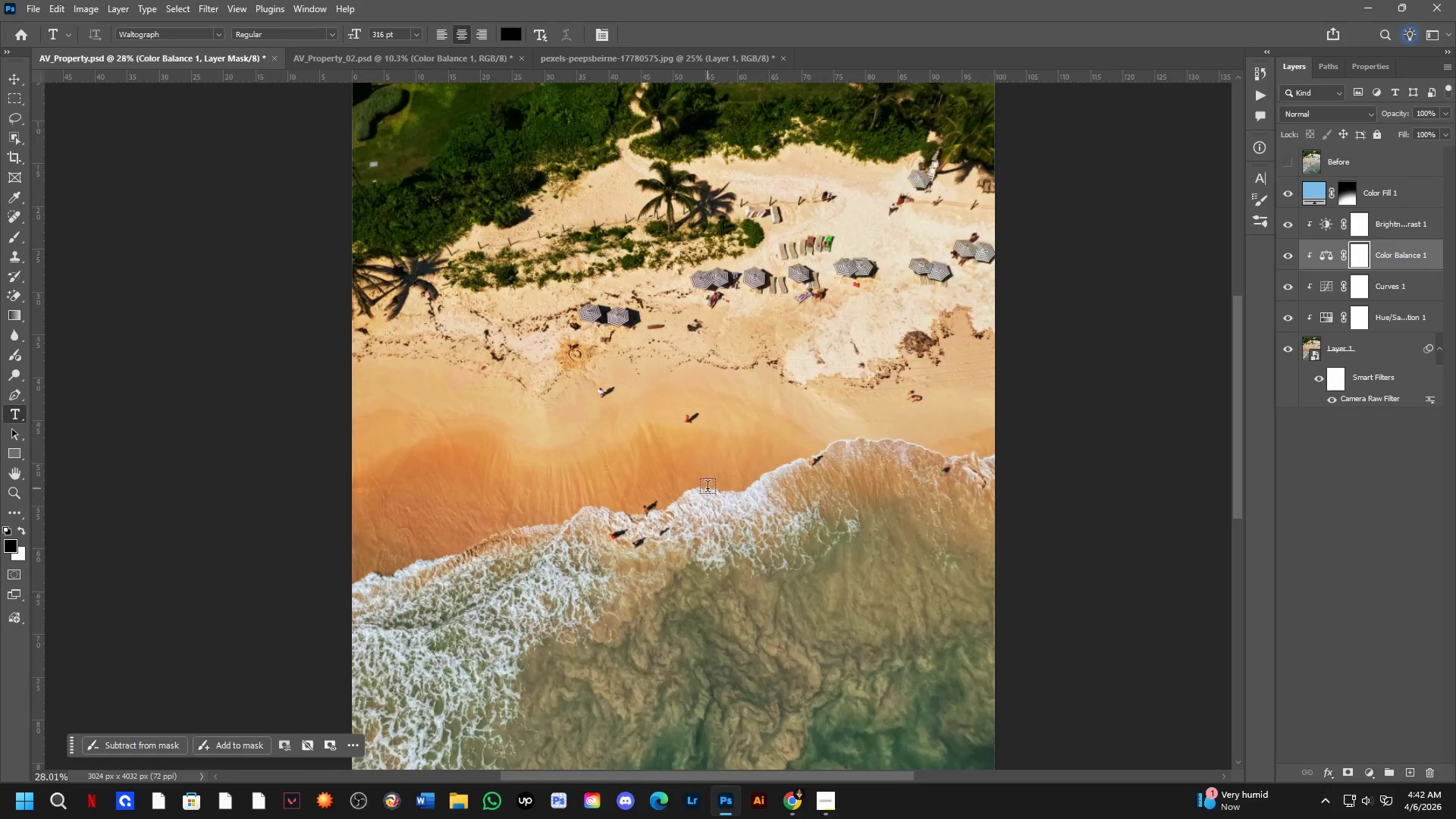 
hold_key(key=Space, duration=0.69)
 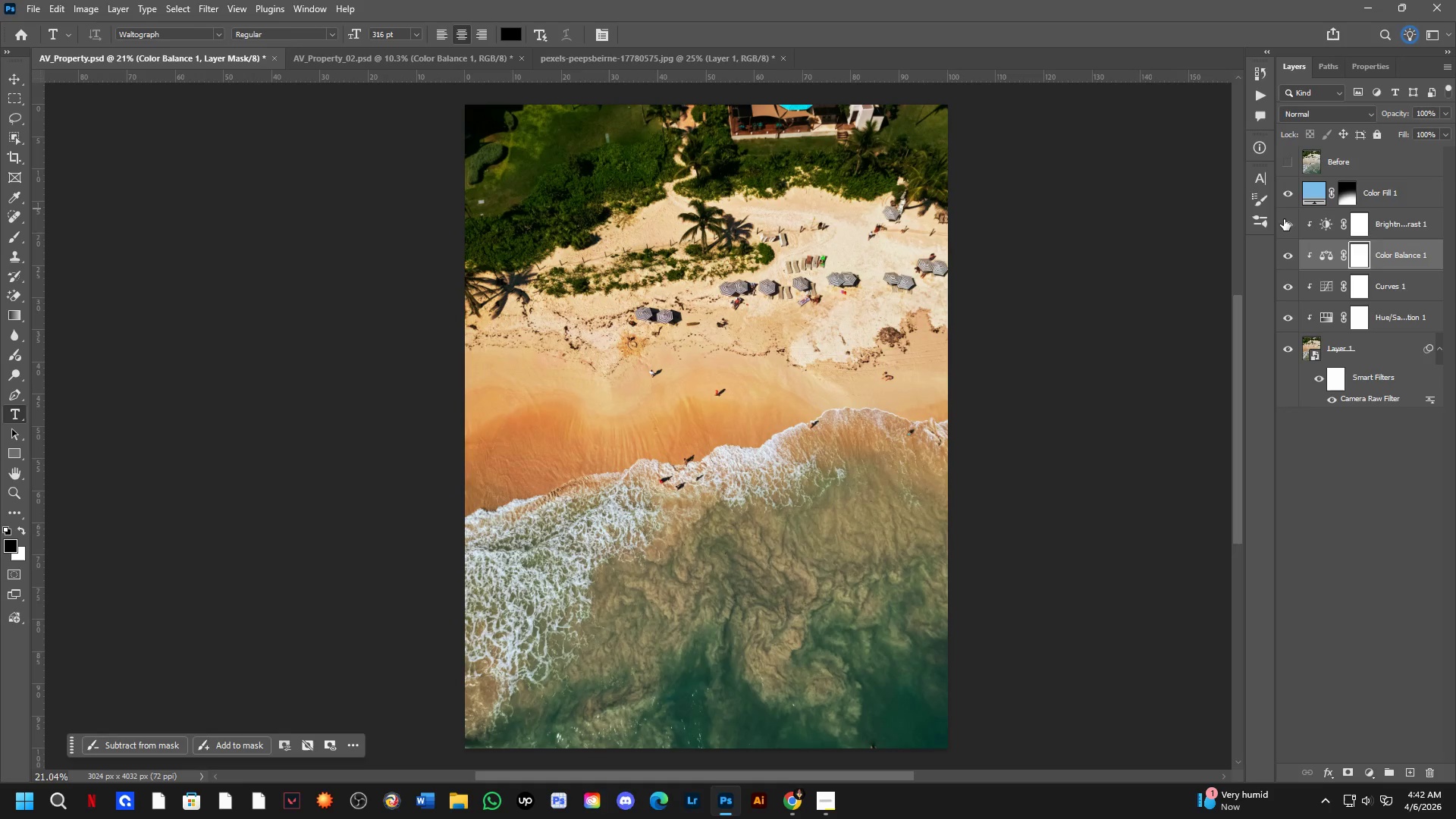 
left_click_drag(start_coordinate=[701, 486], to_coordinate=[725, 443])
 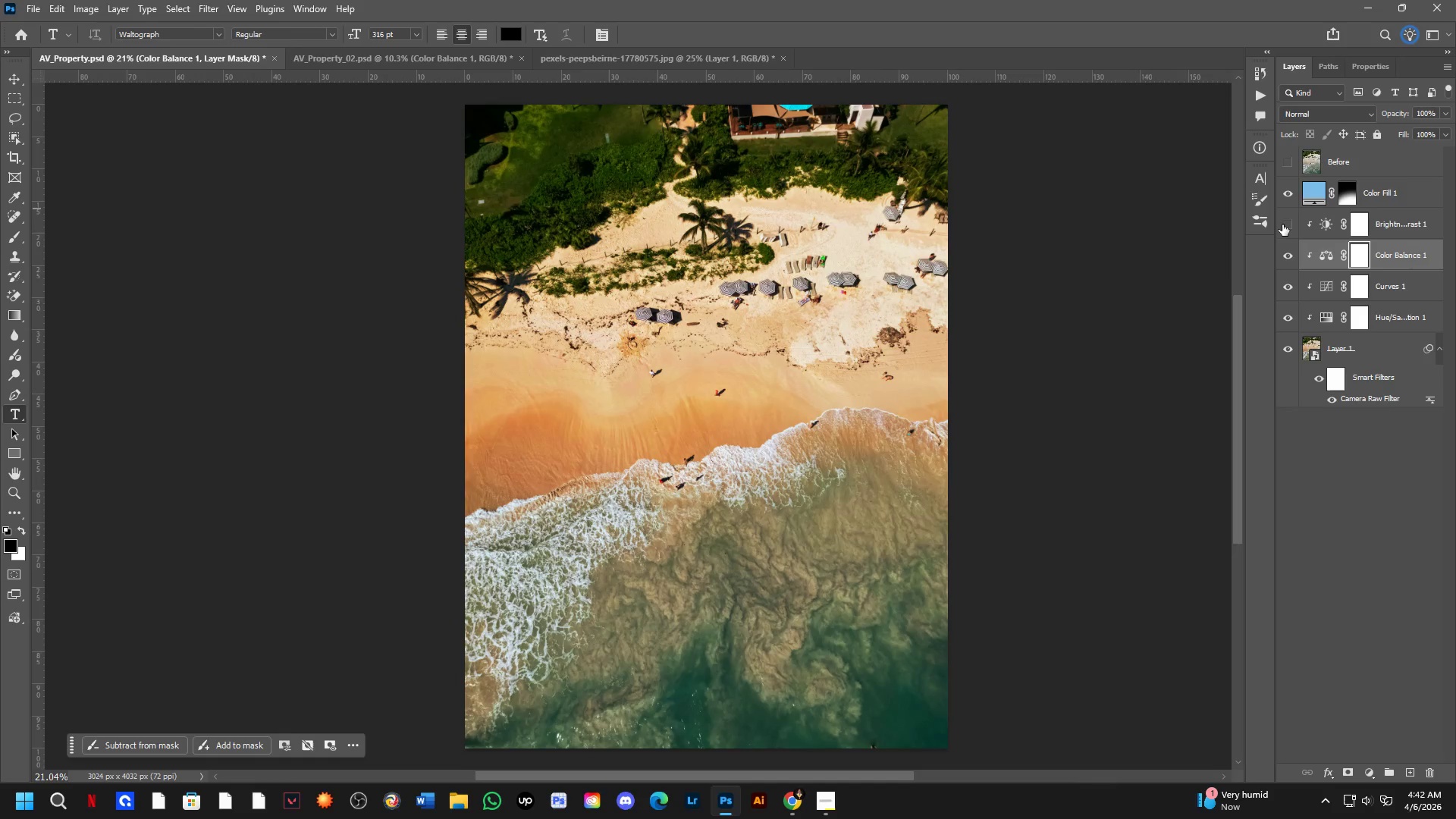 
scroll: coordinate [708, 488], scroll_direction: down, amount: 3.0
 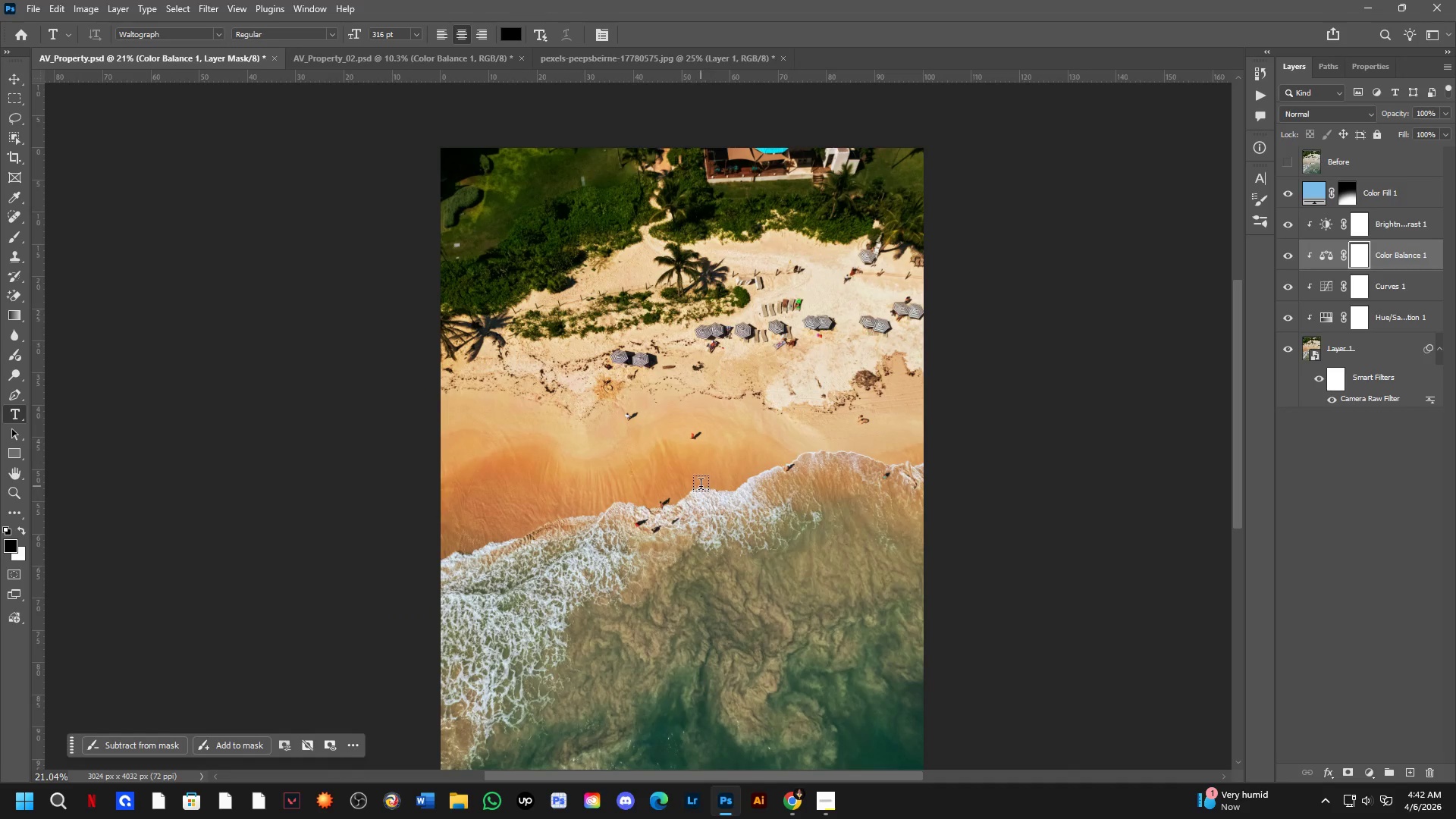 
double_click([1282, 225])
 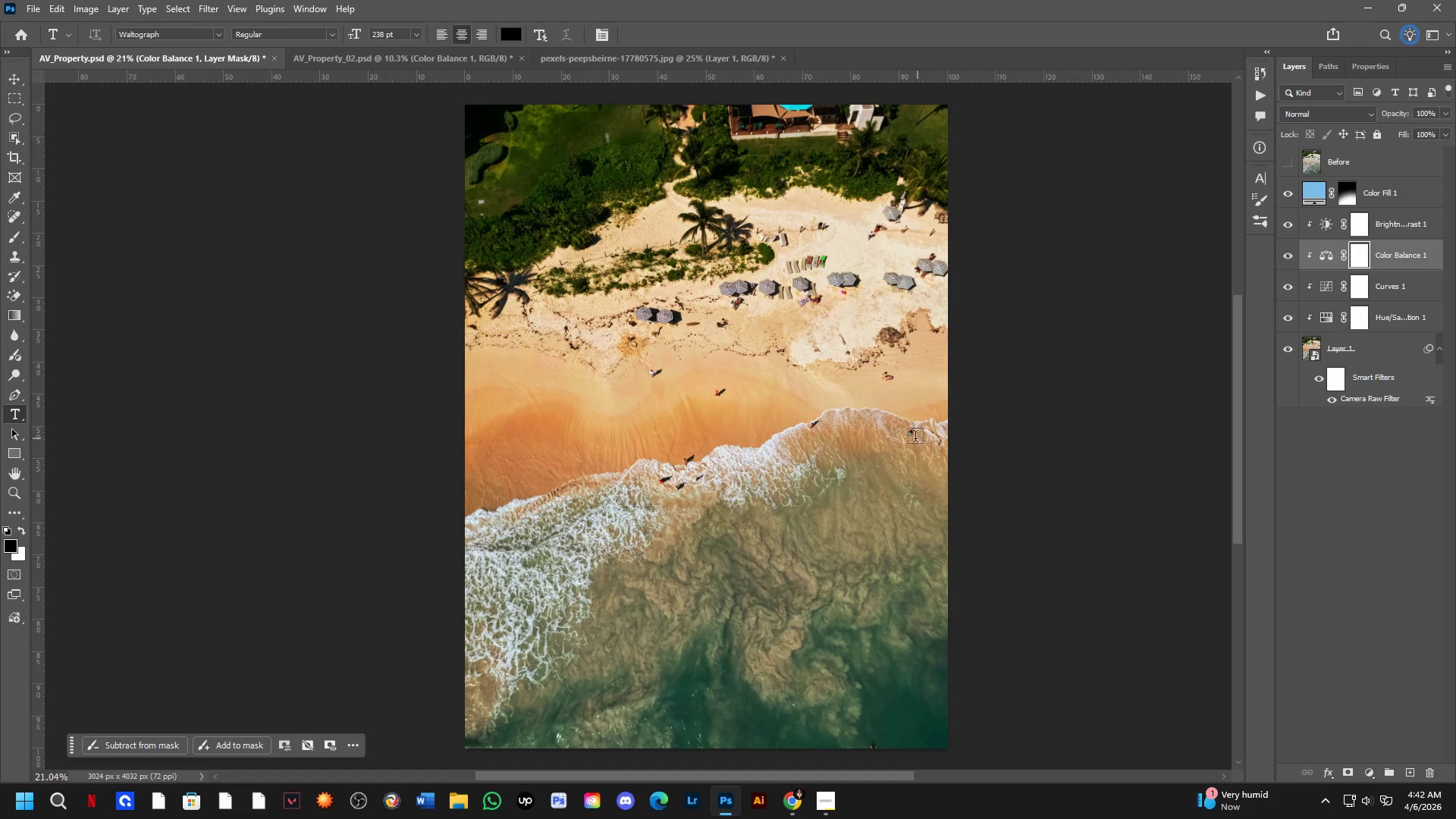 
hold_key(key=Space, duration=0.42)
 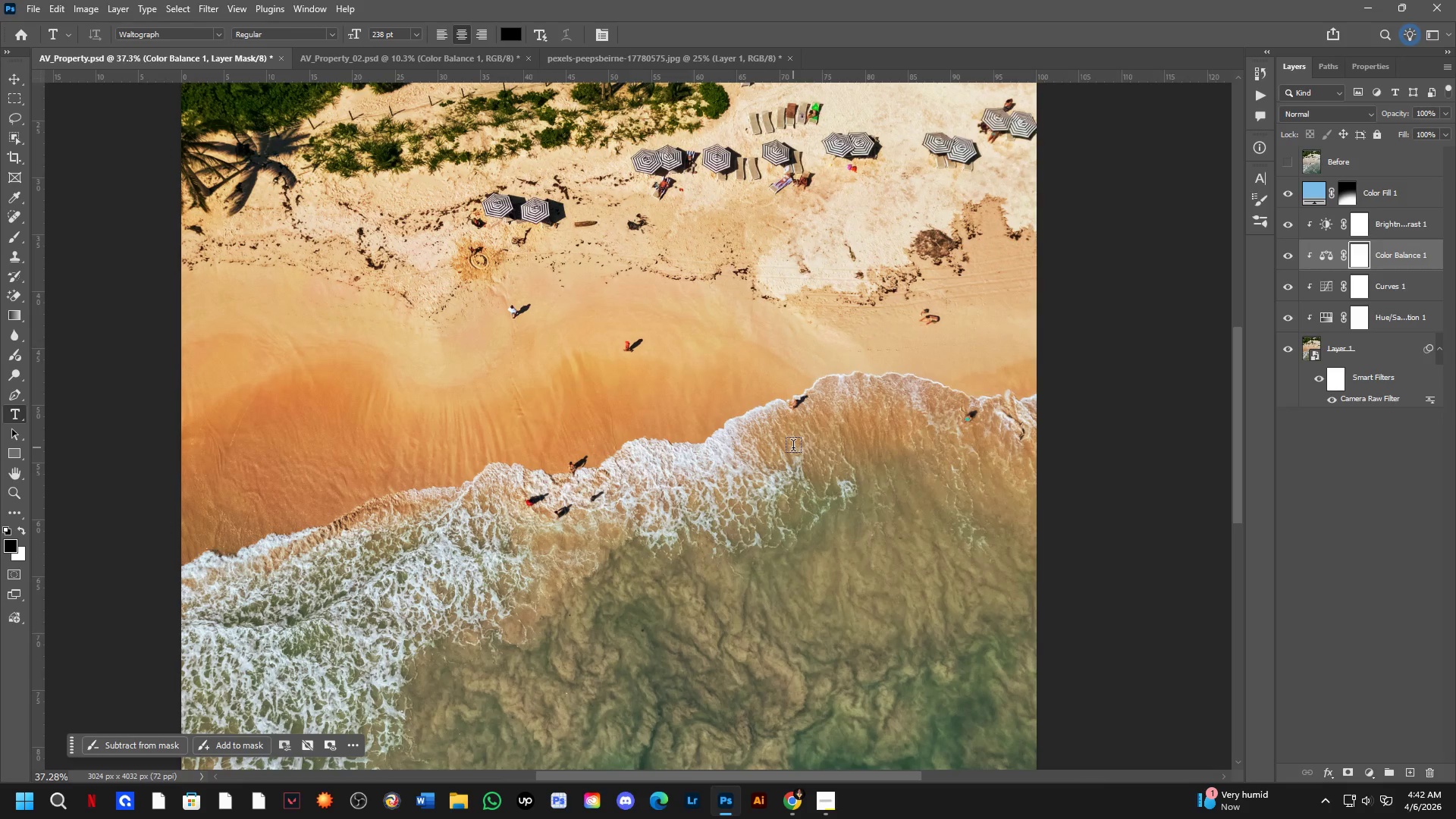 
left_click_drag(start_coordinate=[815, 455], to_coordinate=[808, 453])
 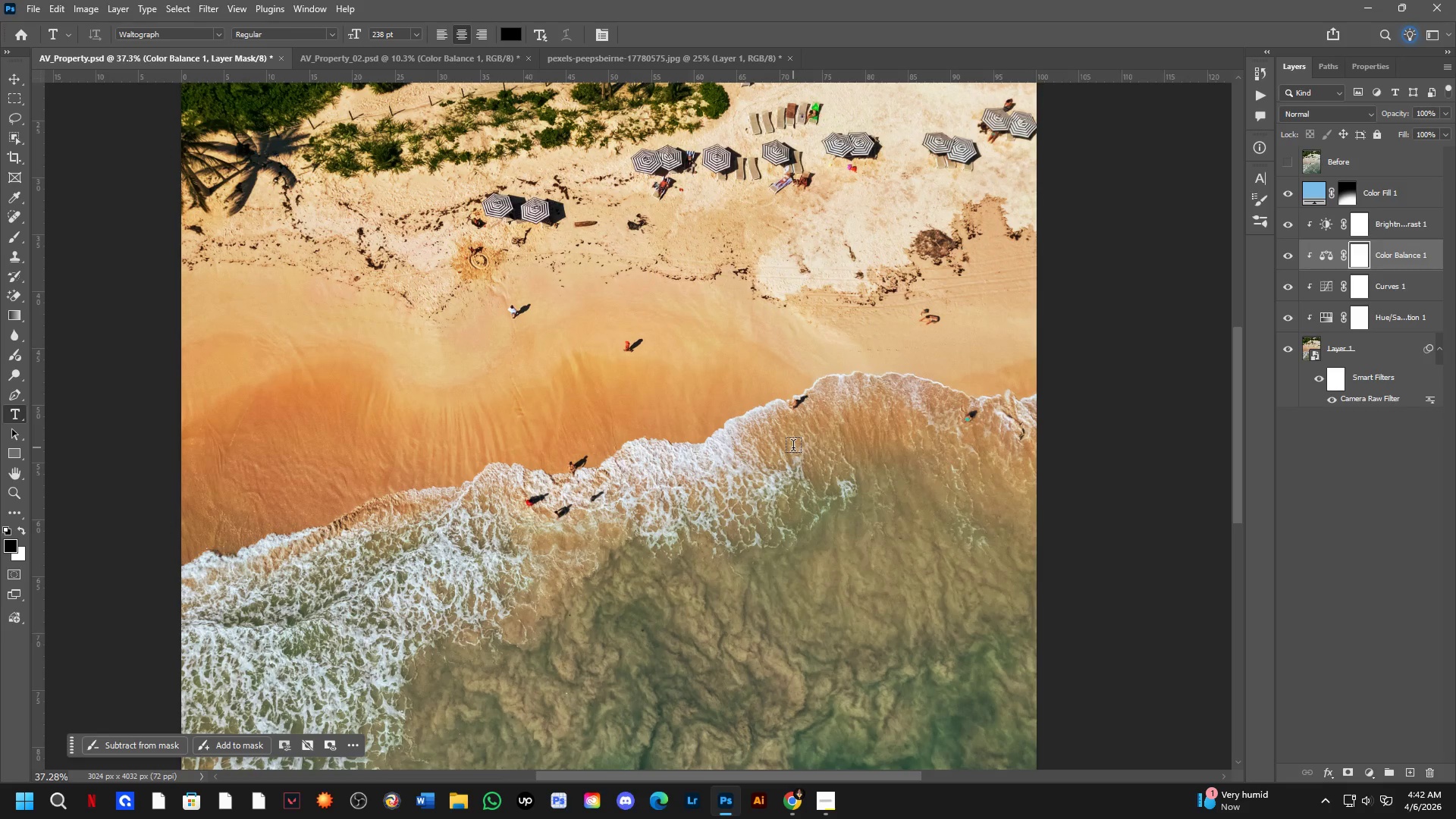 
scroll: coordinate [824, 451], scroll_direction: up, amount: 6.0
 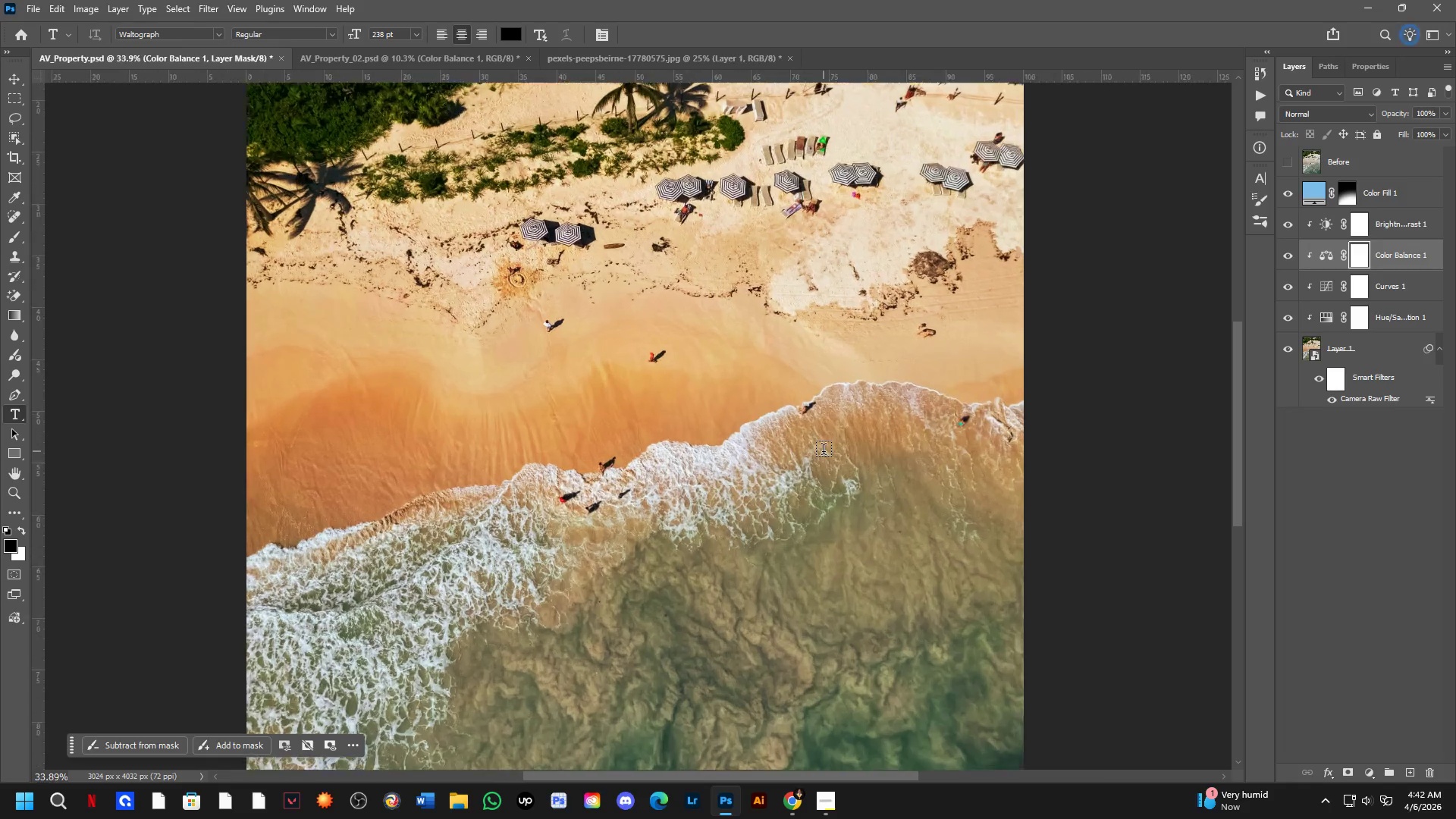 
key(Alt+AltLeft)
 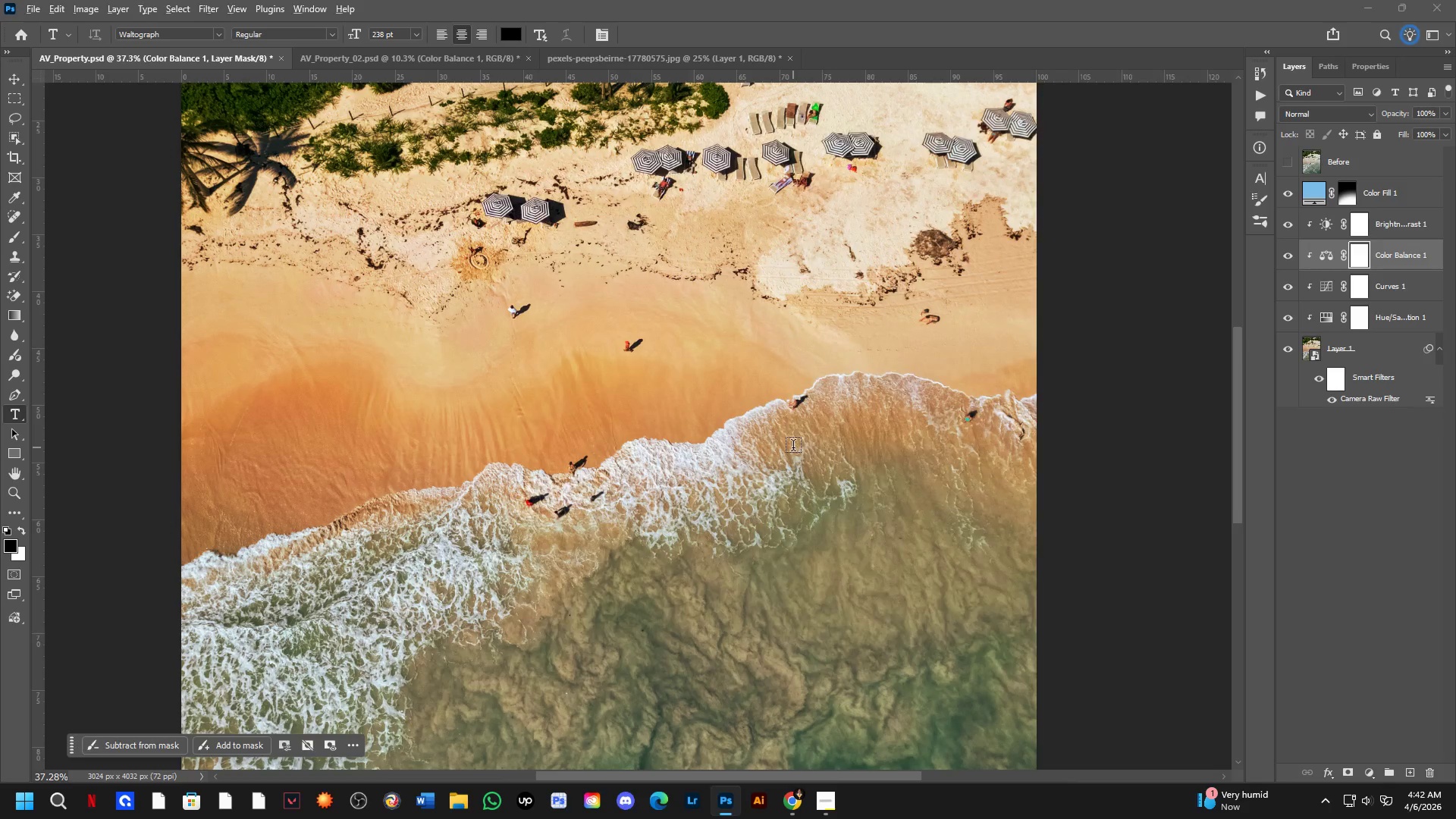 
key(Alt+Tab)